 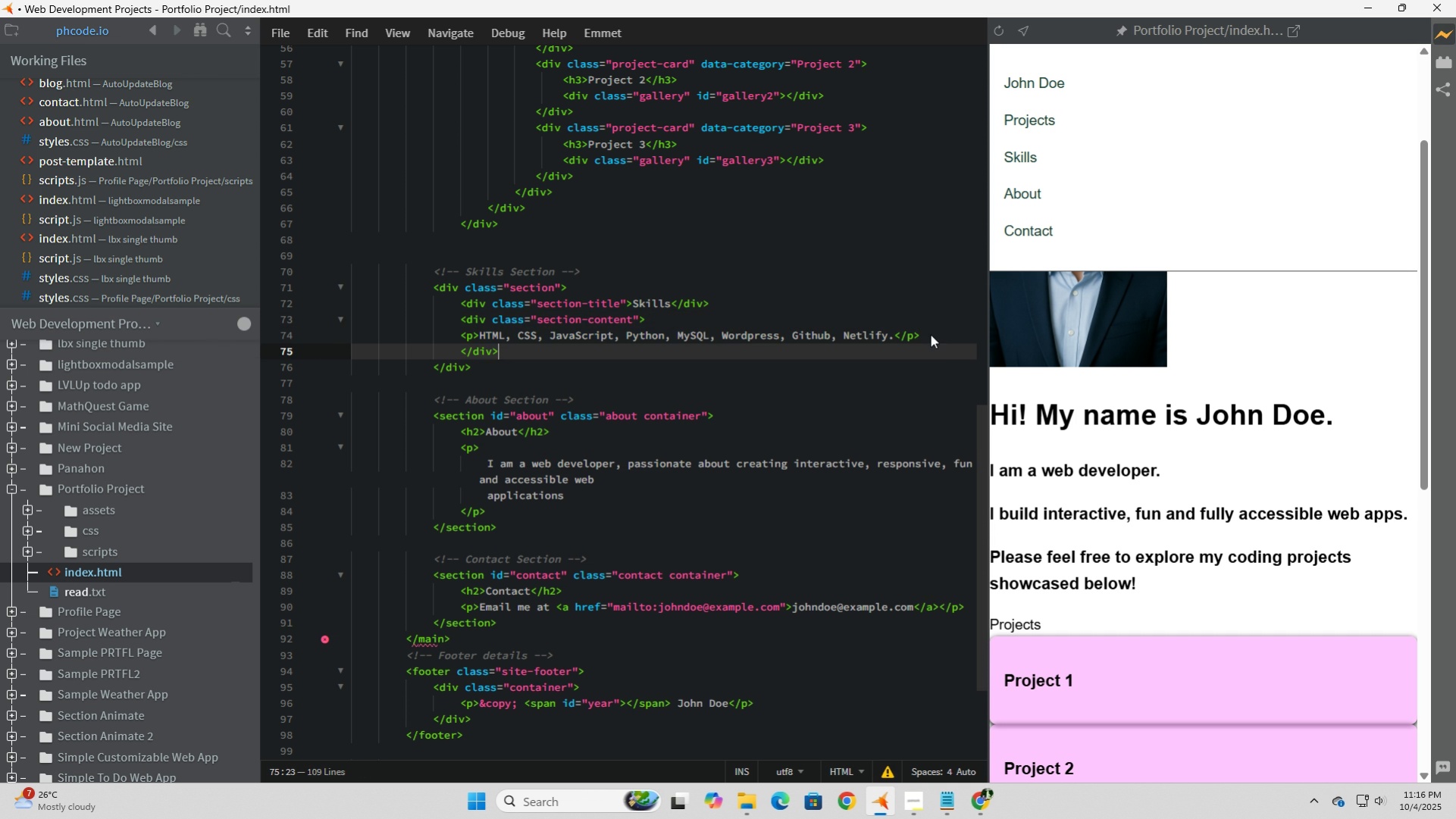 
left_click([828, 242])
 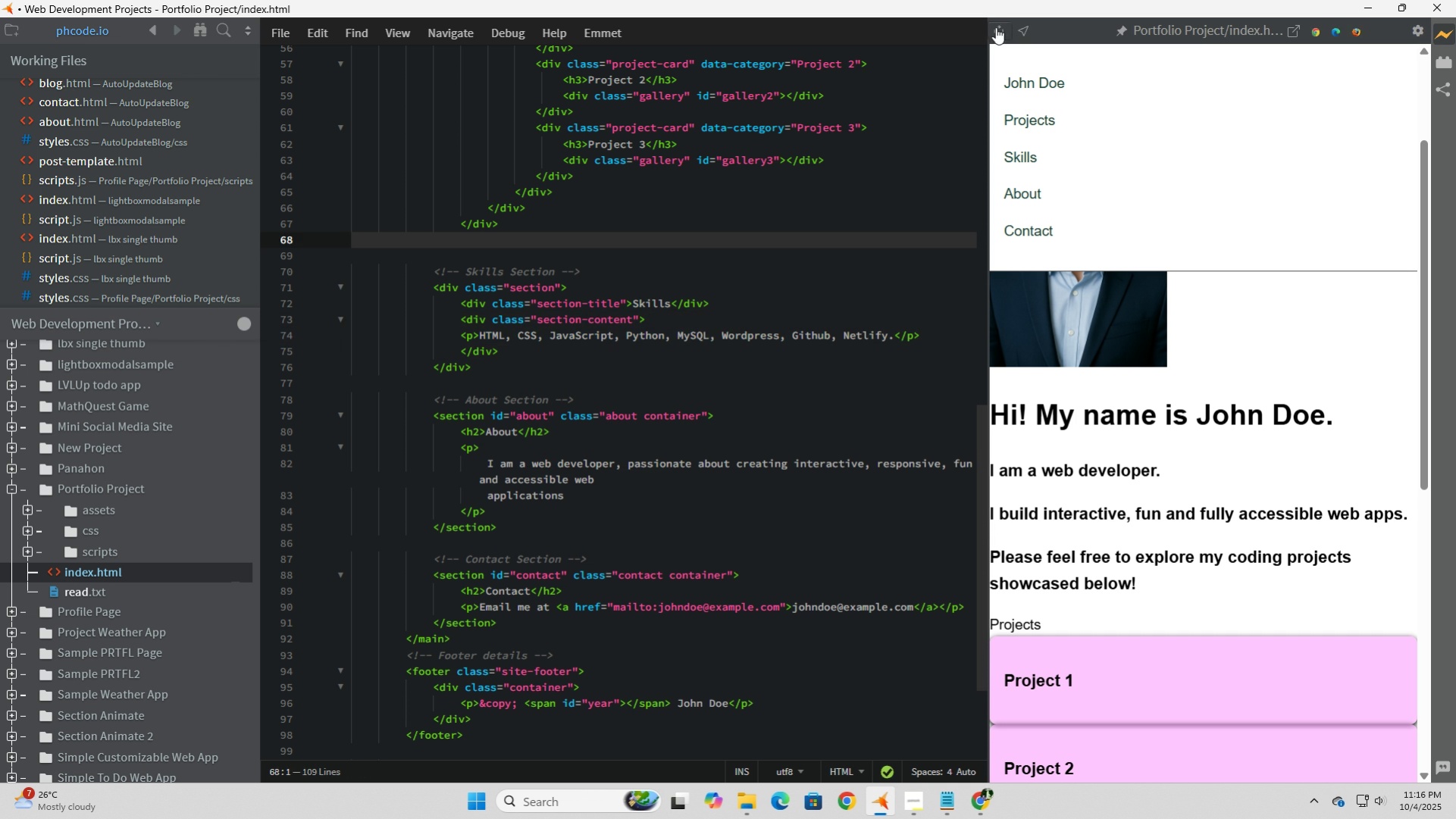 
left_click([992, 27])
 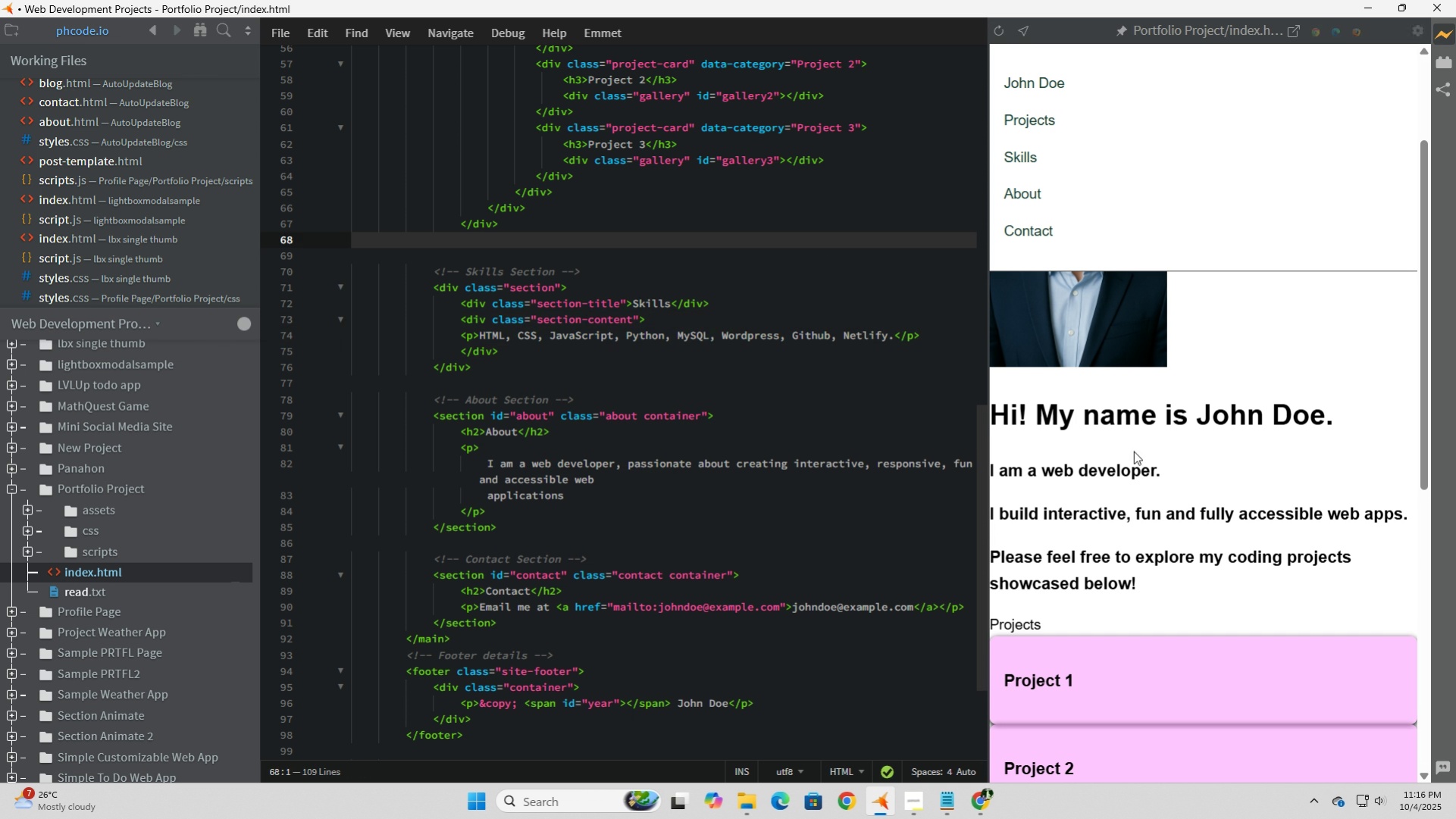 
scroll: coordinate [1141, 473], scroll_direction: down, amount: 8.0
 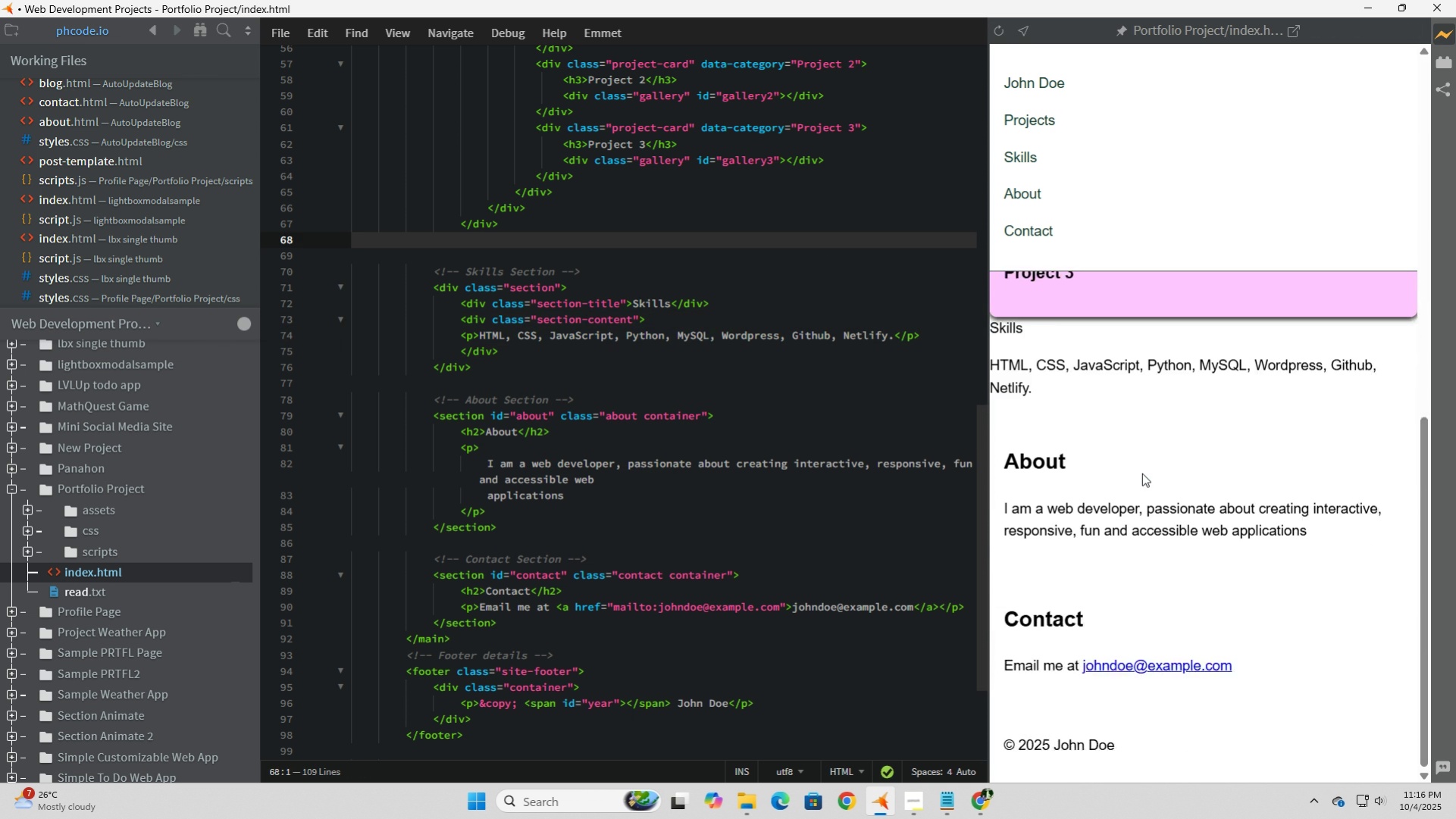 
scroll: coordinate [1141, 473], scroll_direction: up, amount: 2.0
 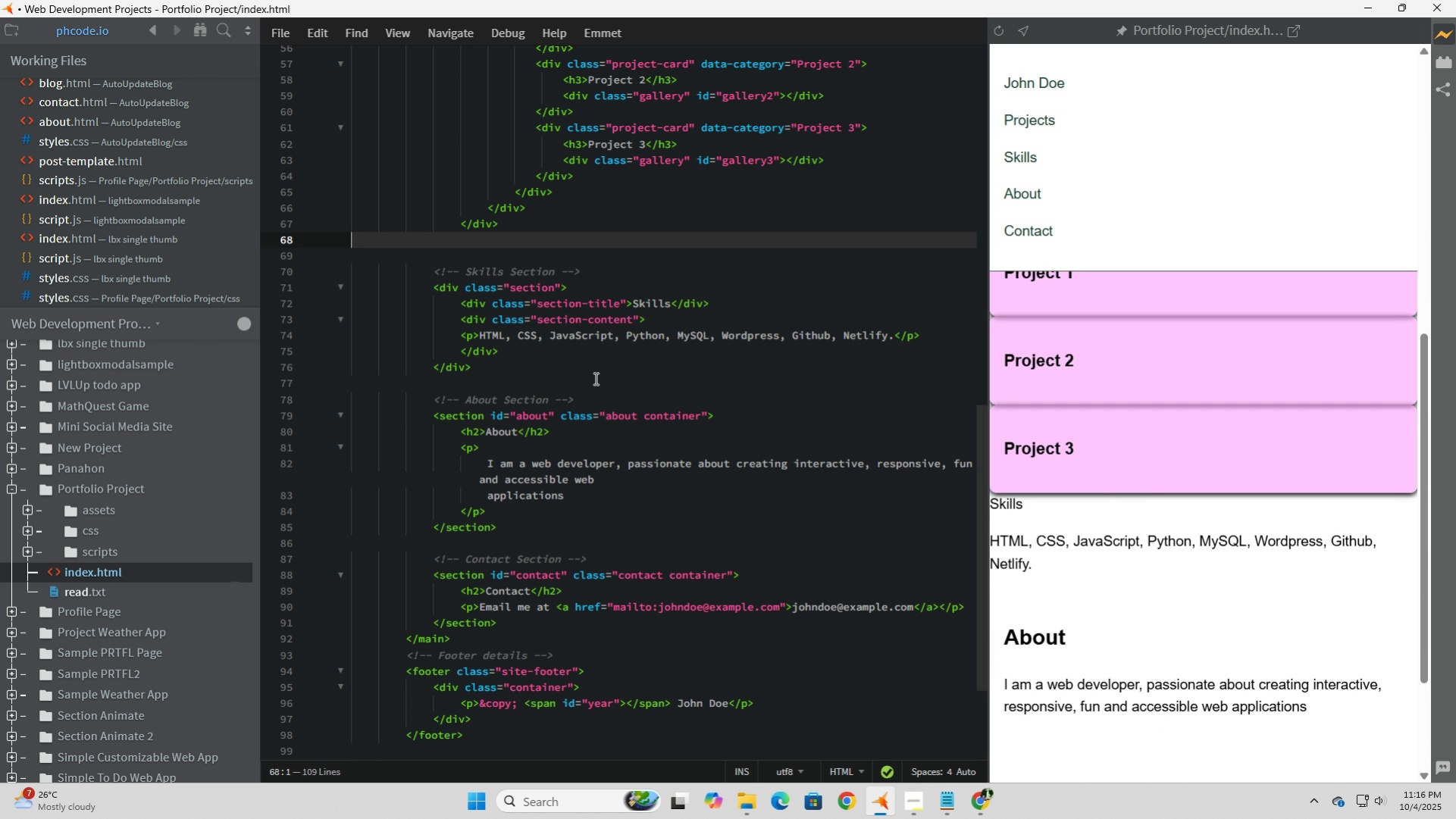 
wait(5.8)
 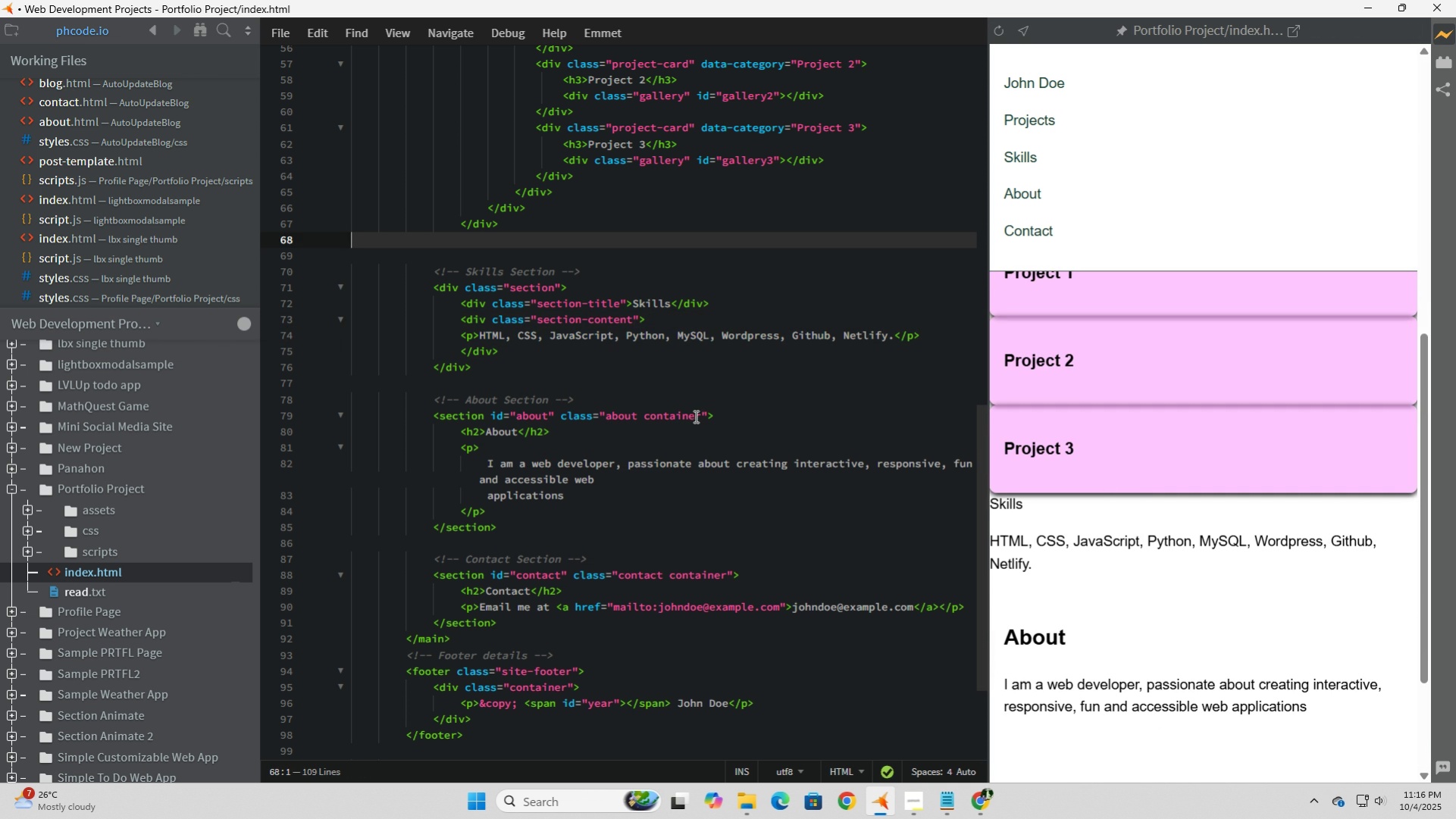 
left_click([594, 378])
 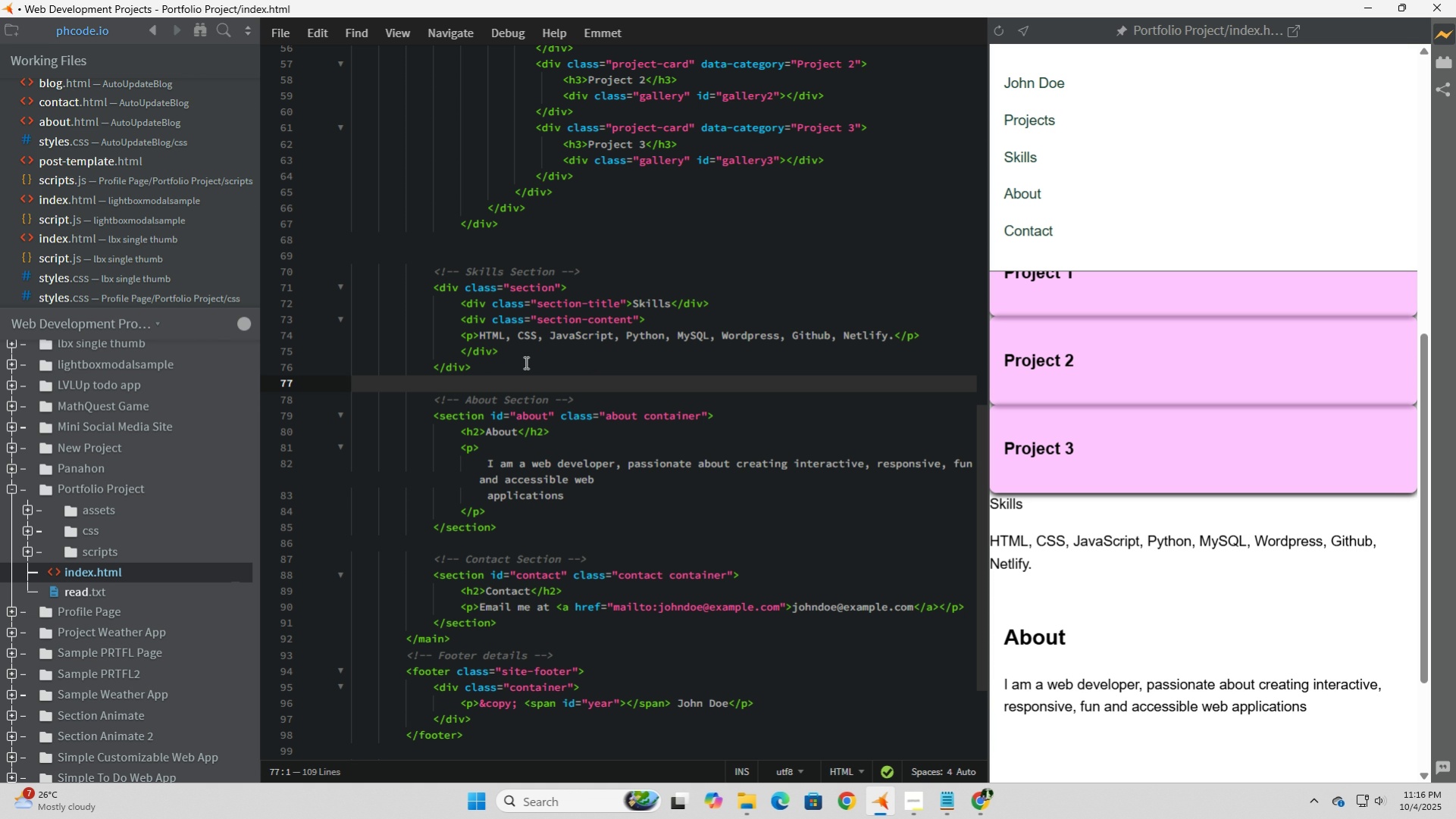 
wait(12.88)
 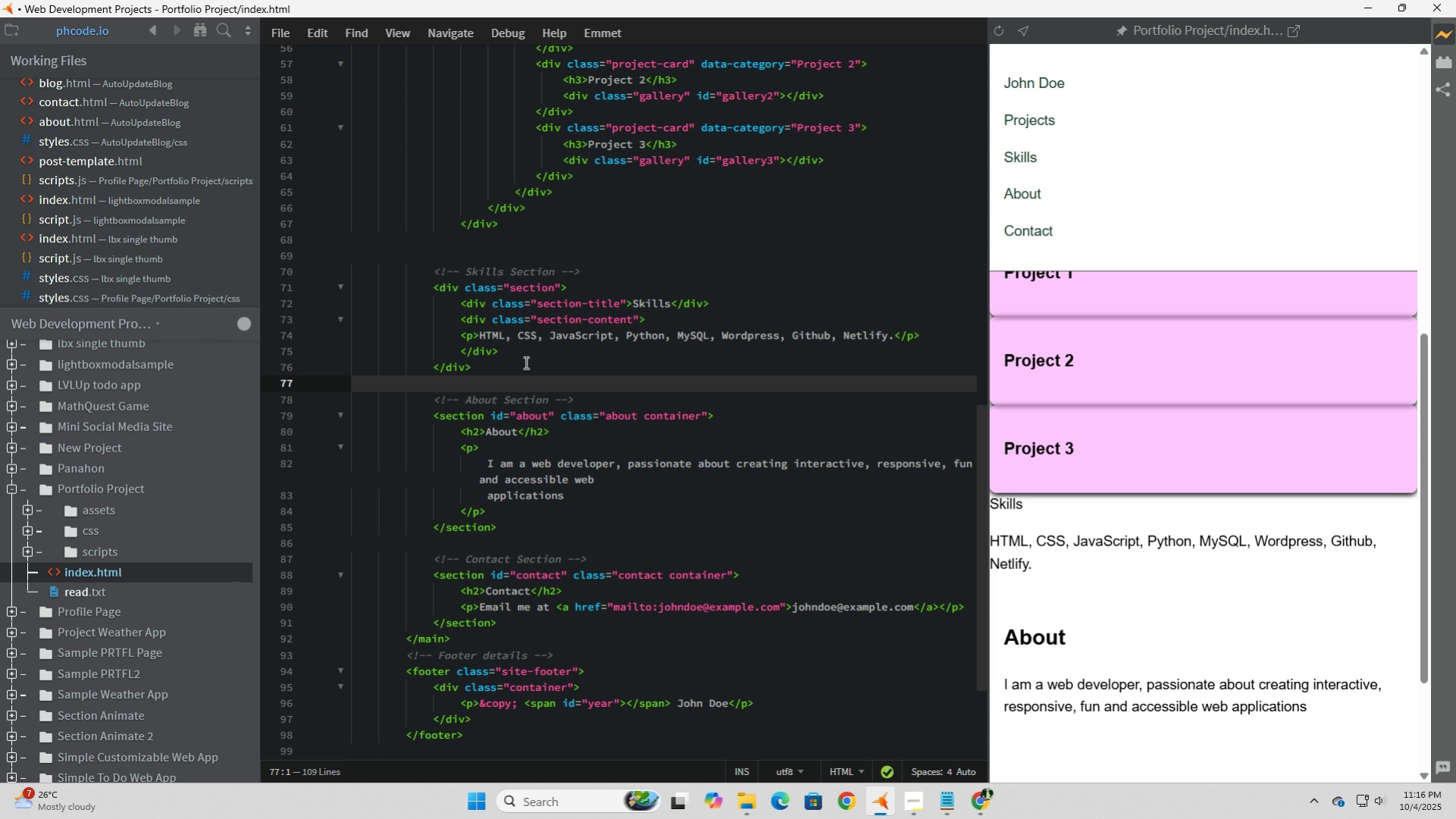 
left_click([628, 430])
 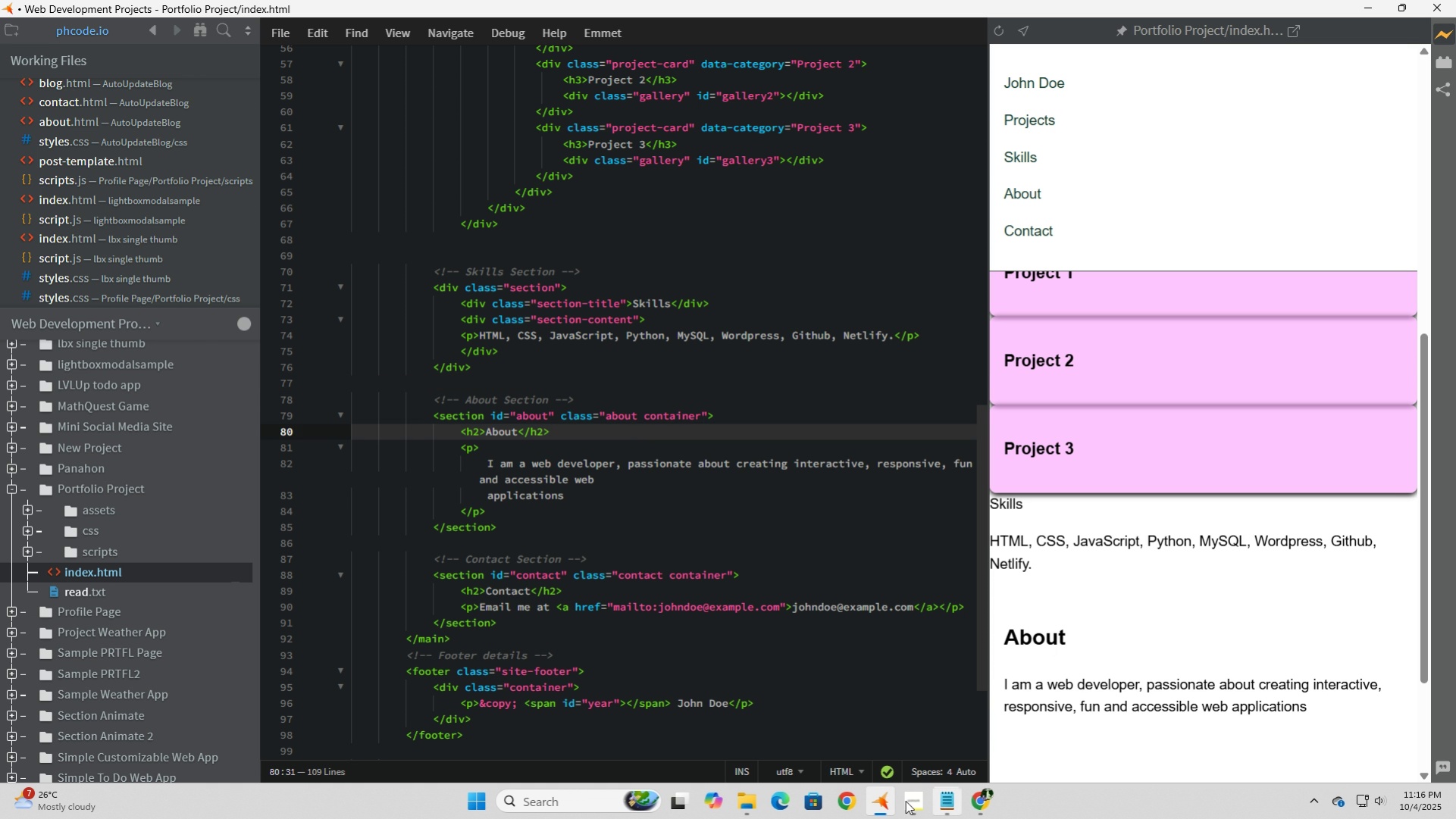 
left_click([908, 800])